 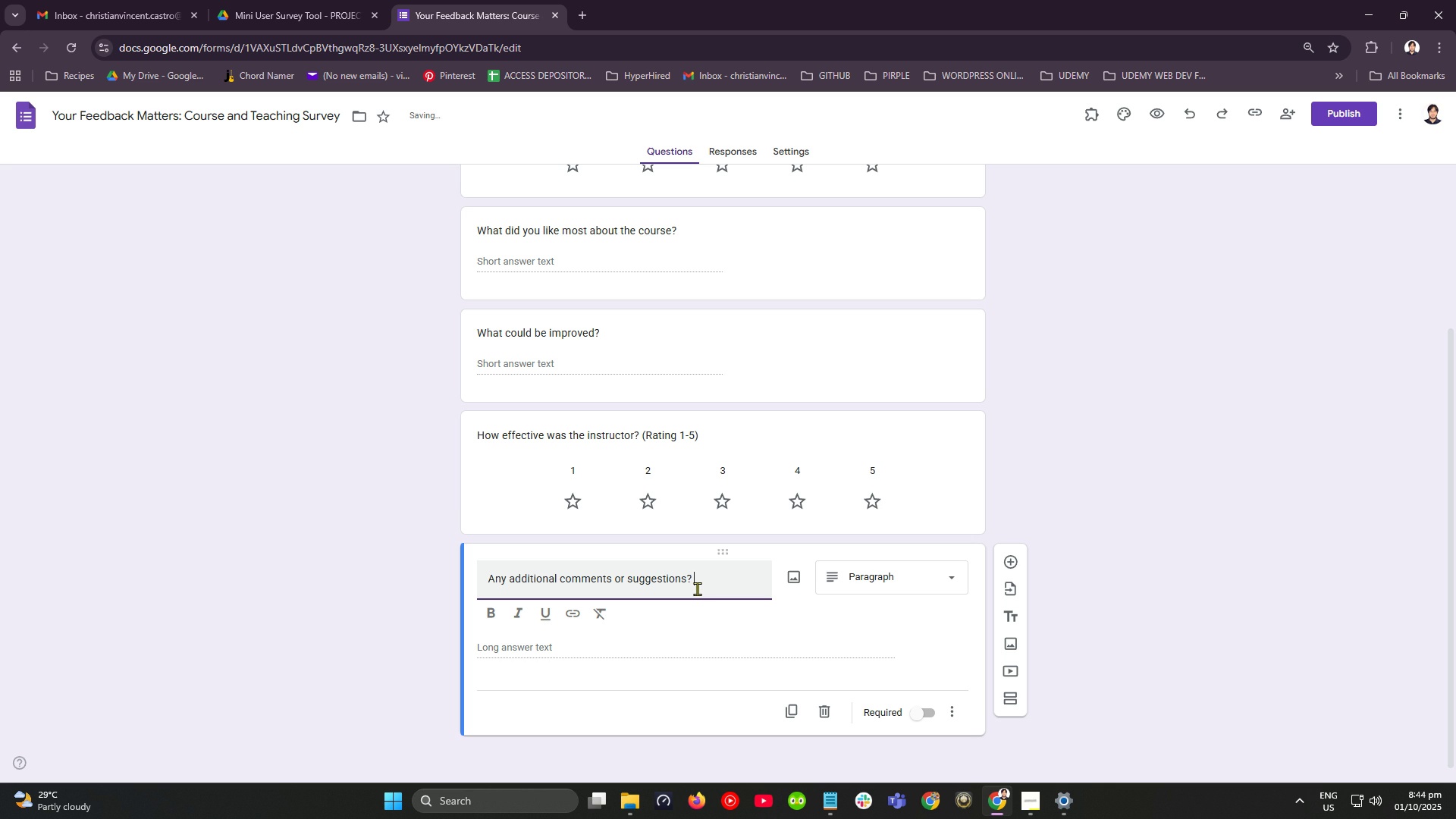 
key(Backspace)
 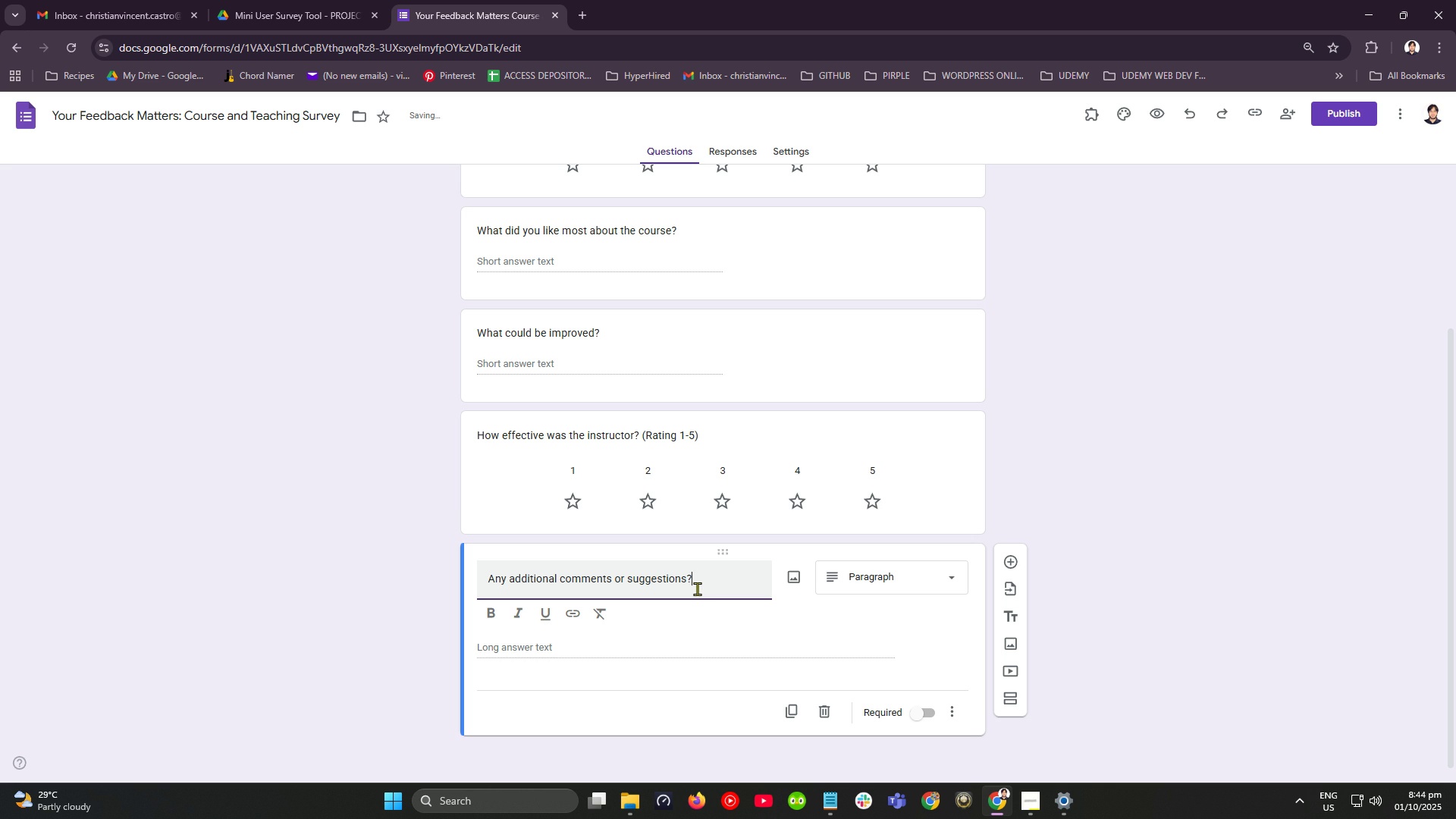 
key(Backspace)
 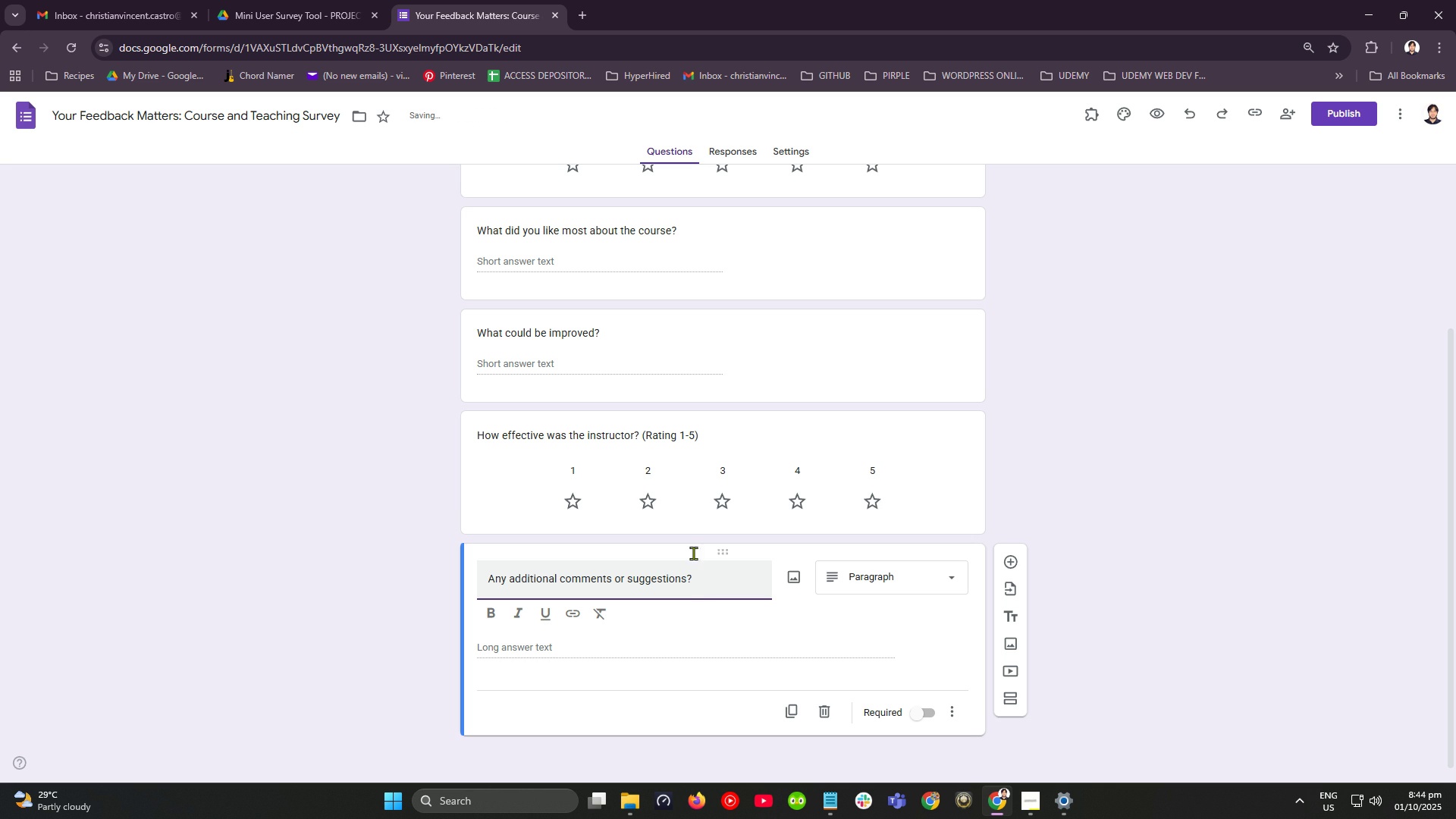 
scroll: coordinate [676, 515], scroll_direction: up, amount: 6.0
 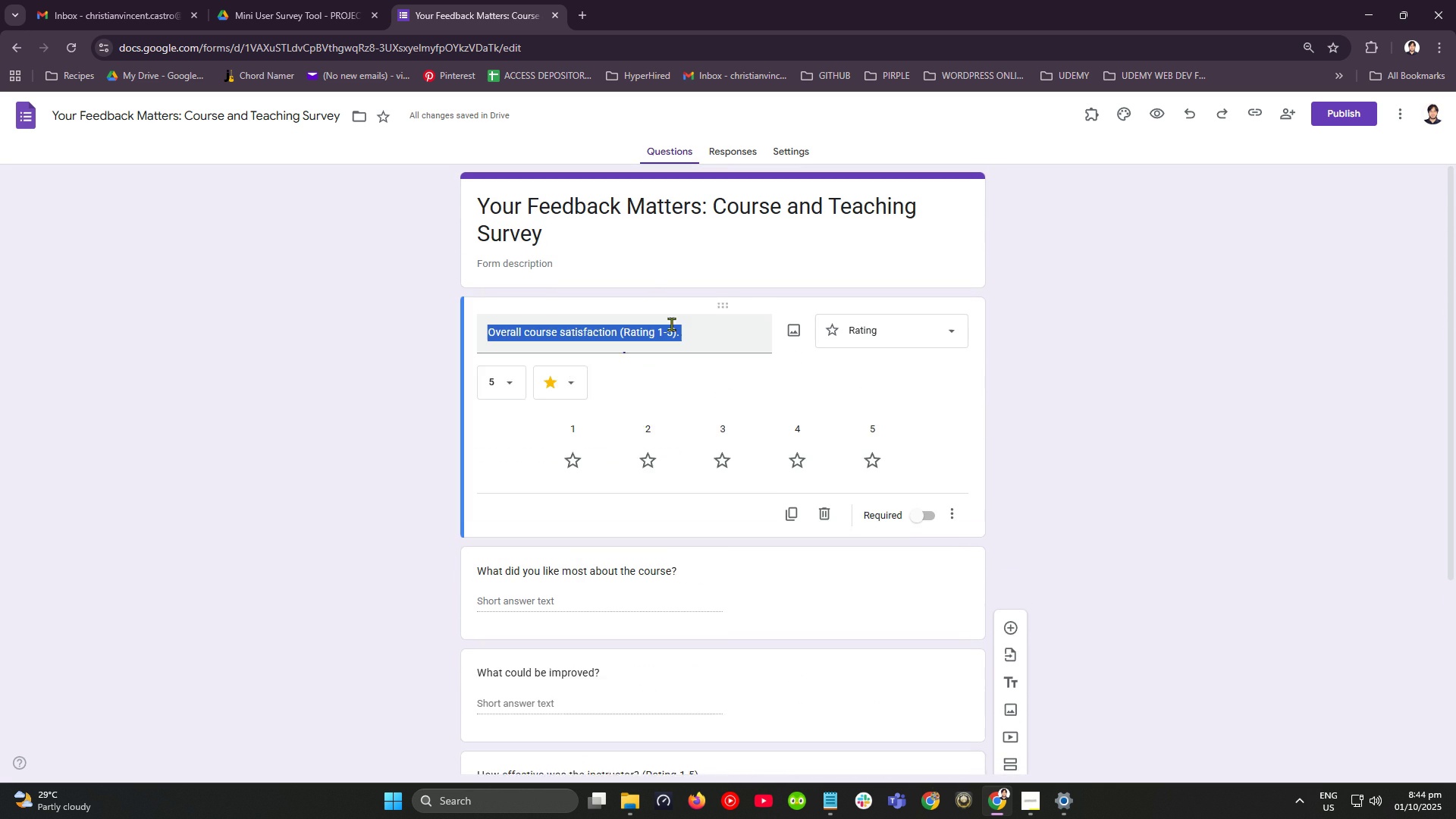 
left_click([671, 324])
 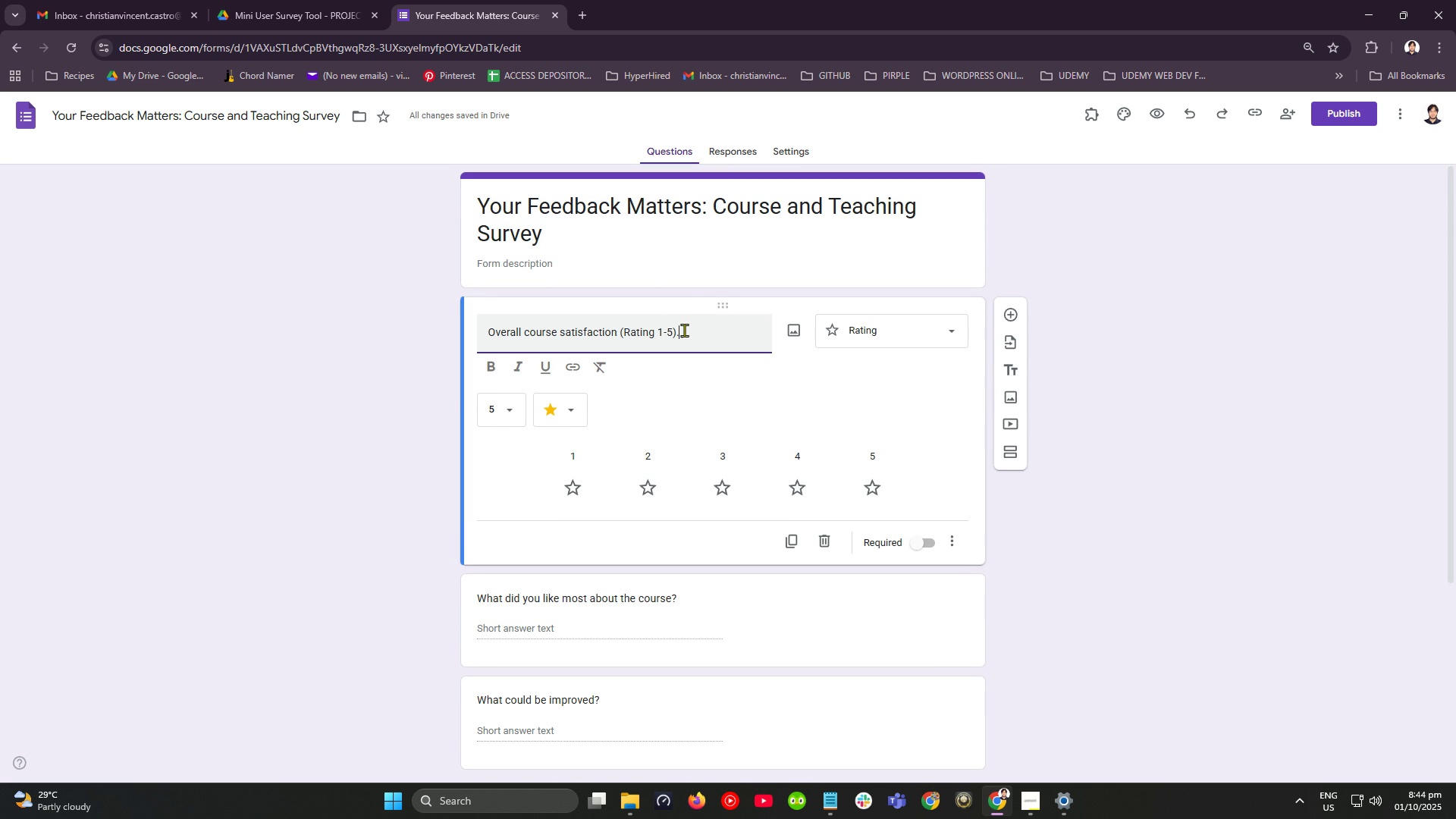 
left_click([684, 330])
 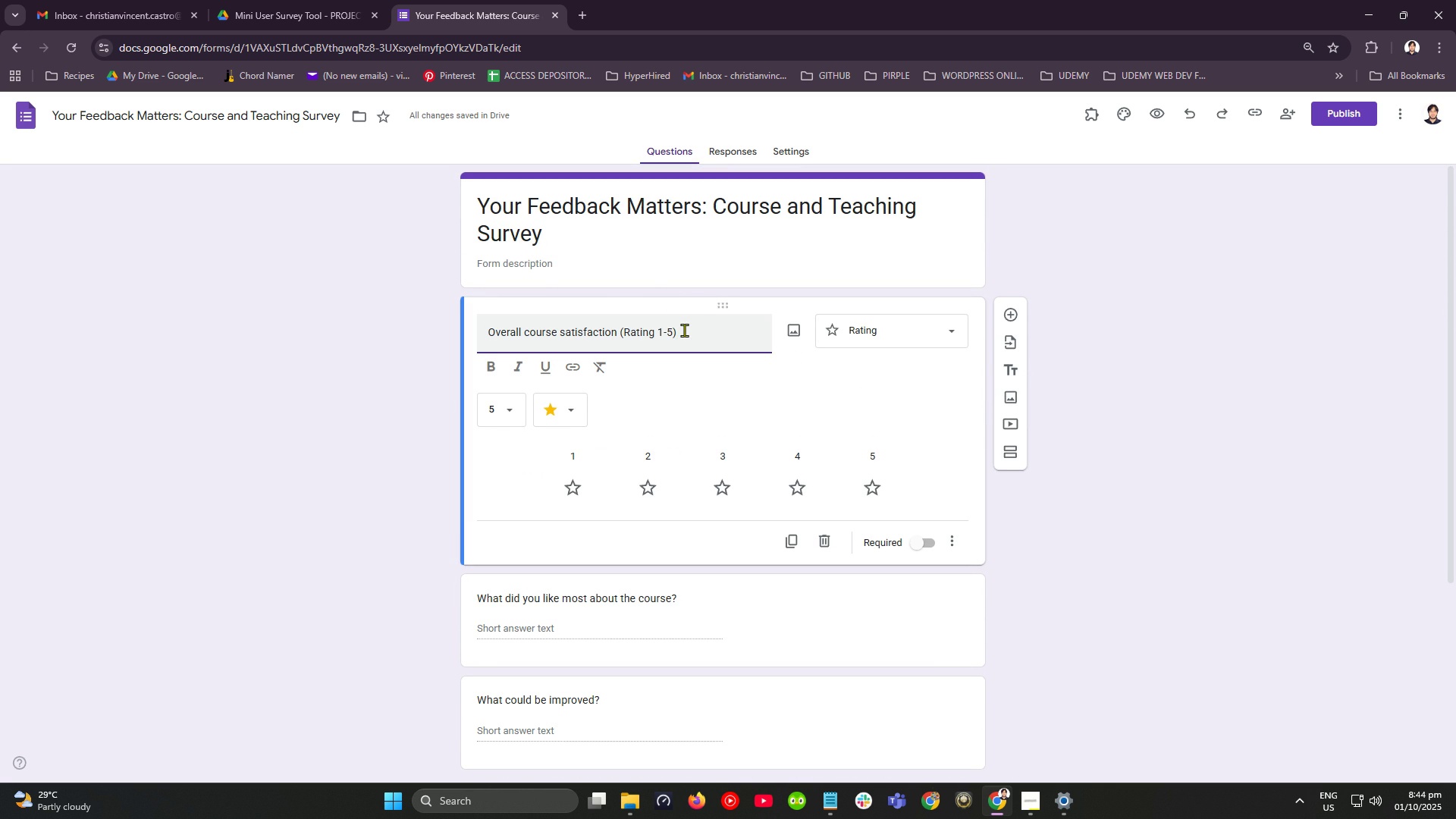 
key(Backspace)